 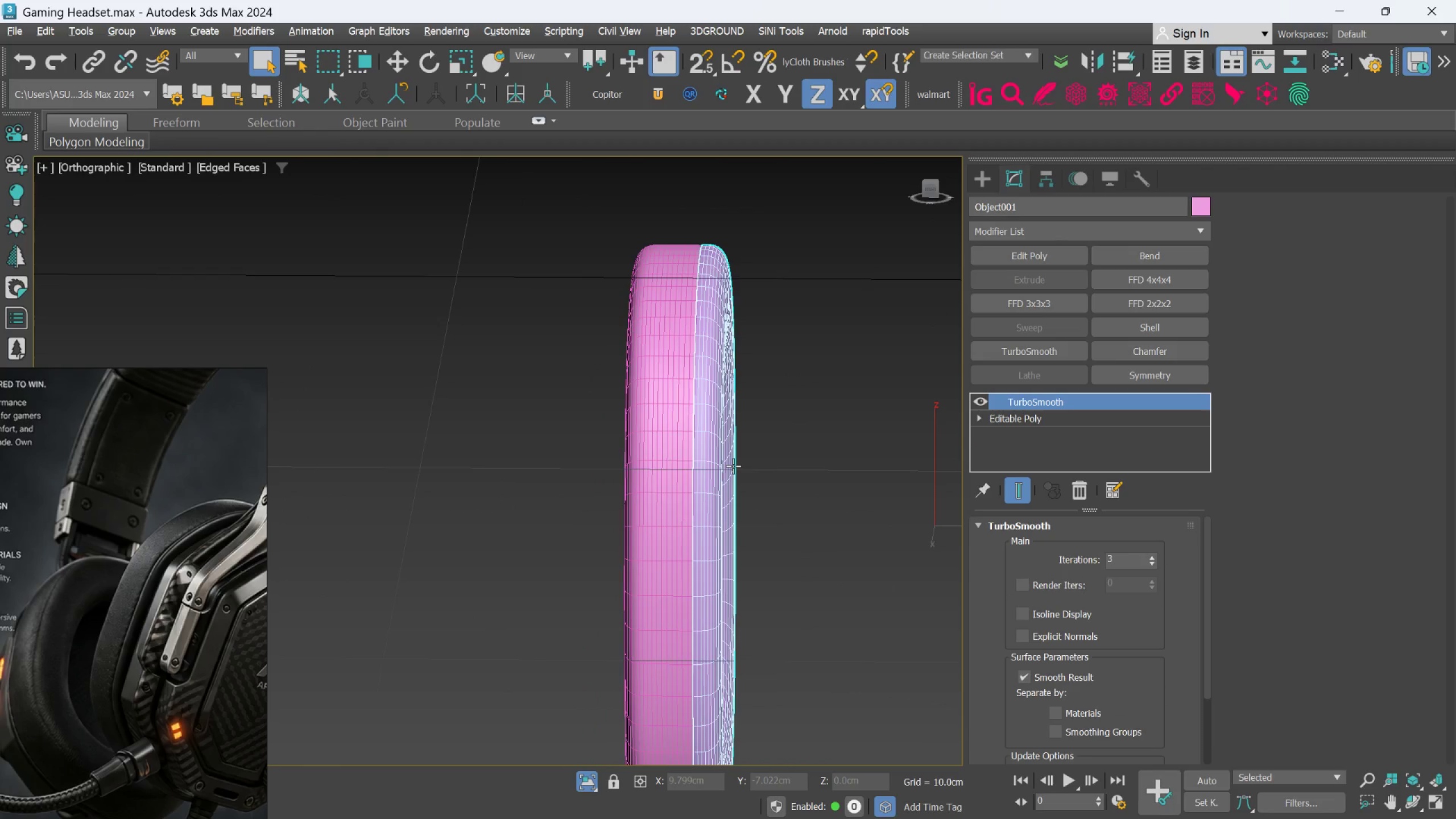 
hold_key(key=AltLeft, duration=1.8)
scroll: coordinate [718, 454], scroll_direction: up, amount: 1.0
 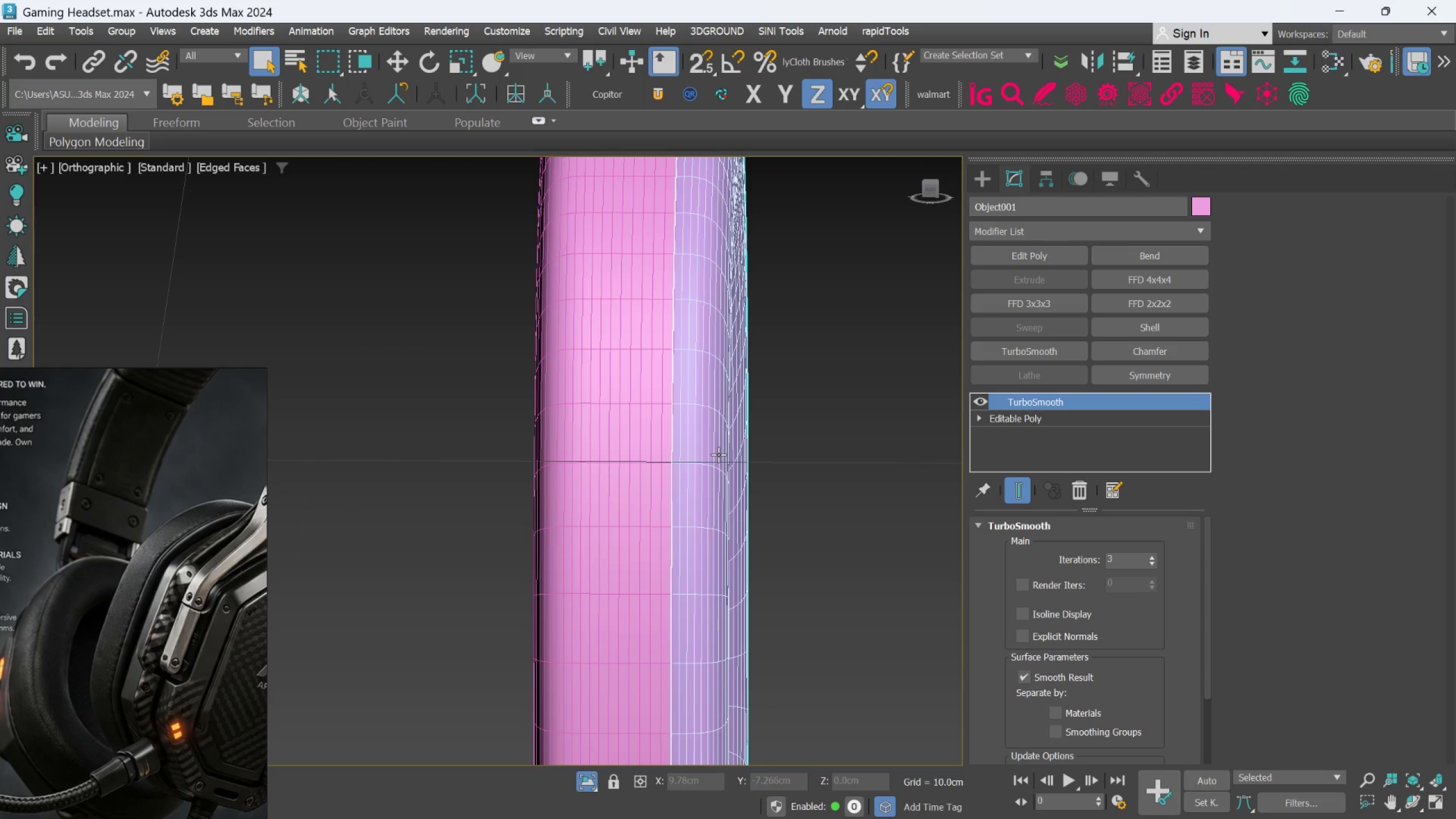 
hold_key(key=AltLeft, duration=0.55)
 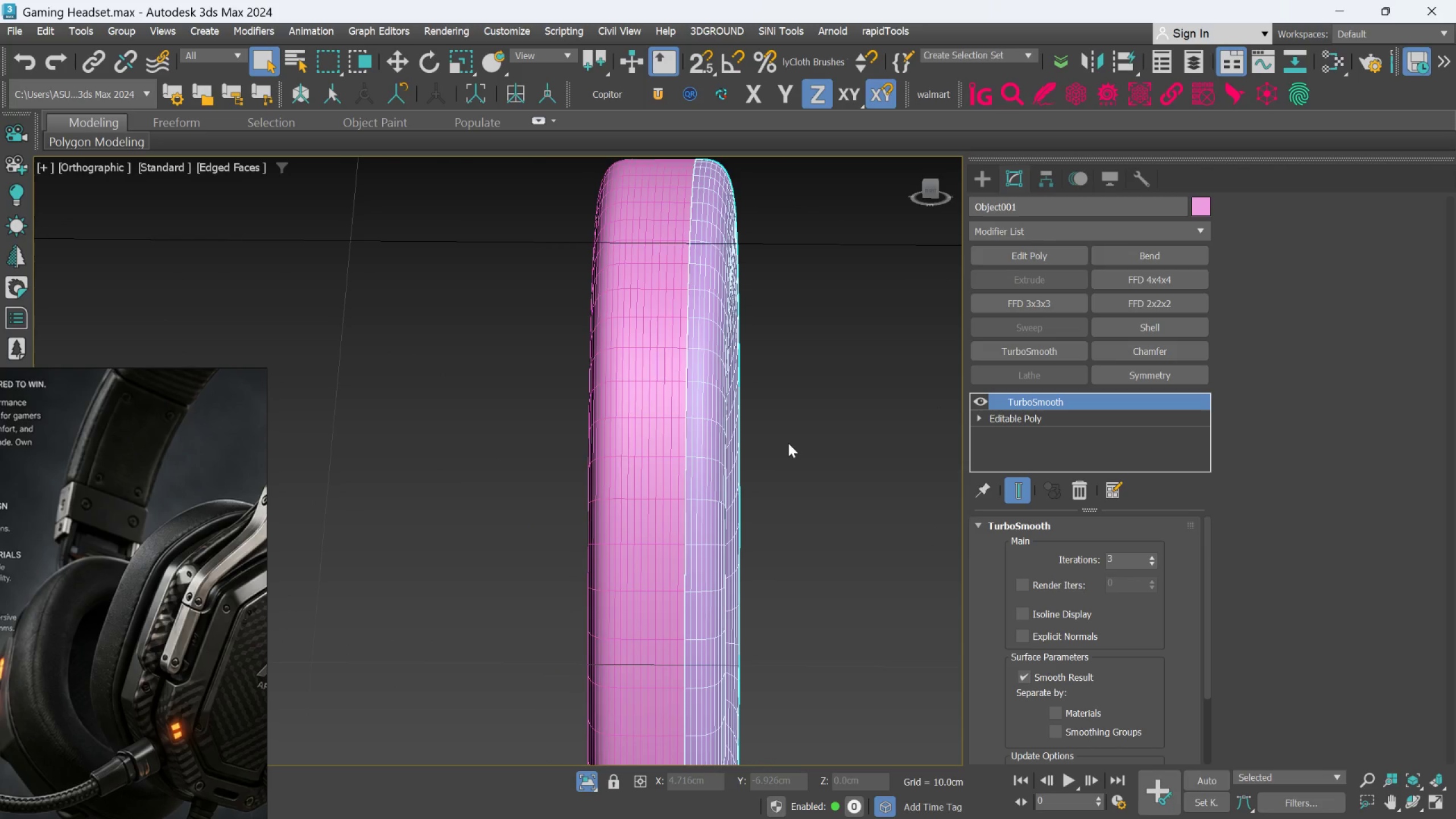 
scroll: coordinate [718, 454], scroll_direction: down, amount: 1.0
 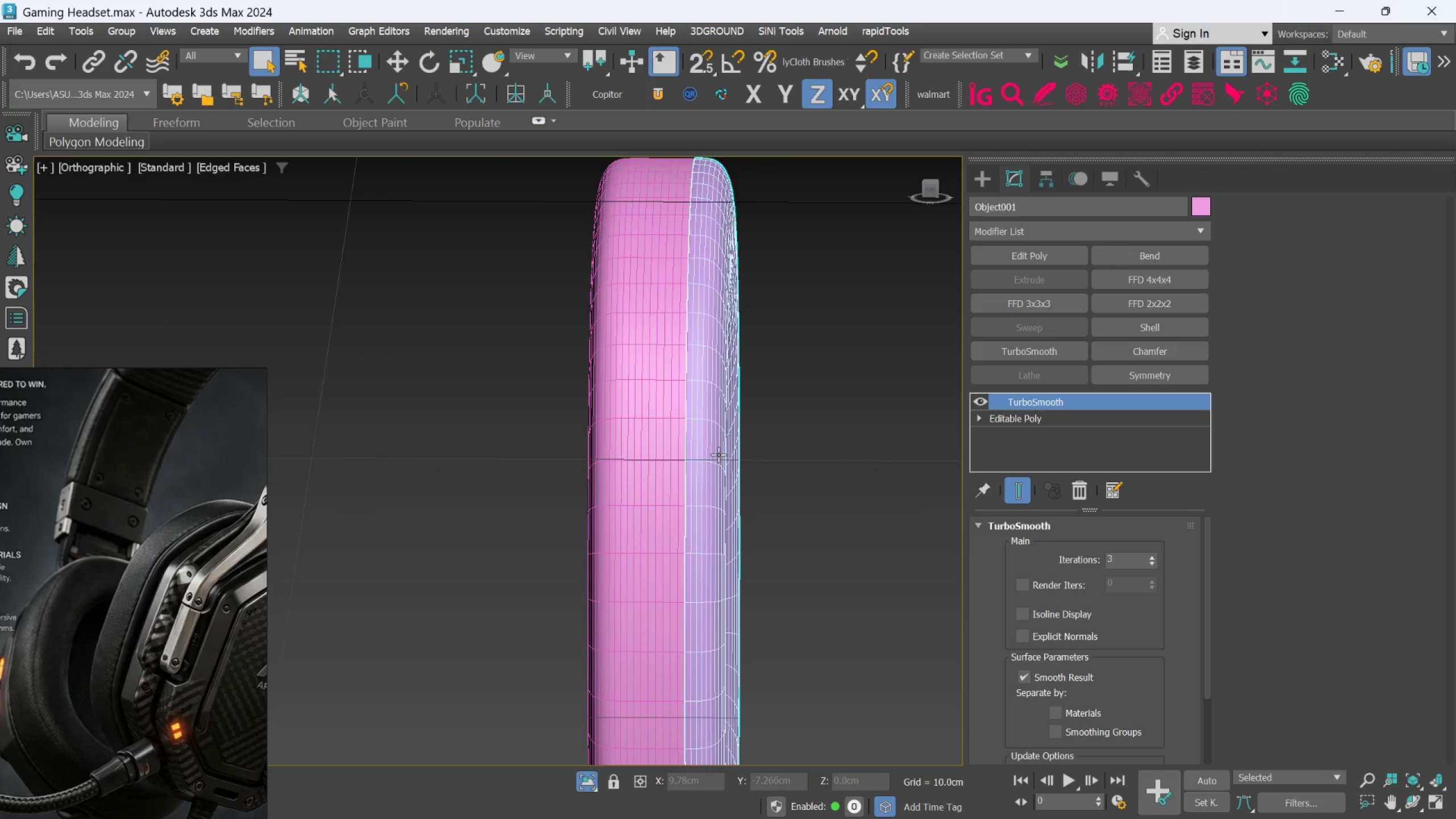 
hold_key(key=AltLeft, duration=7.33)
left_click([792, 441])
 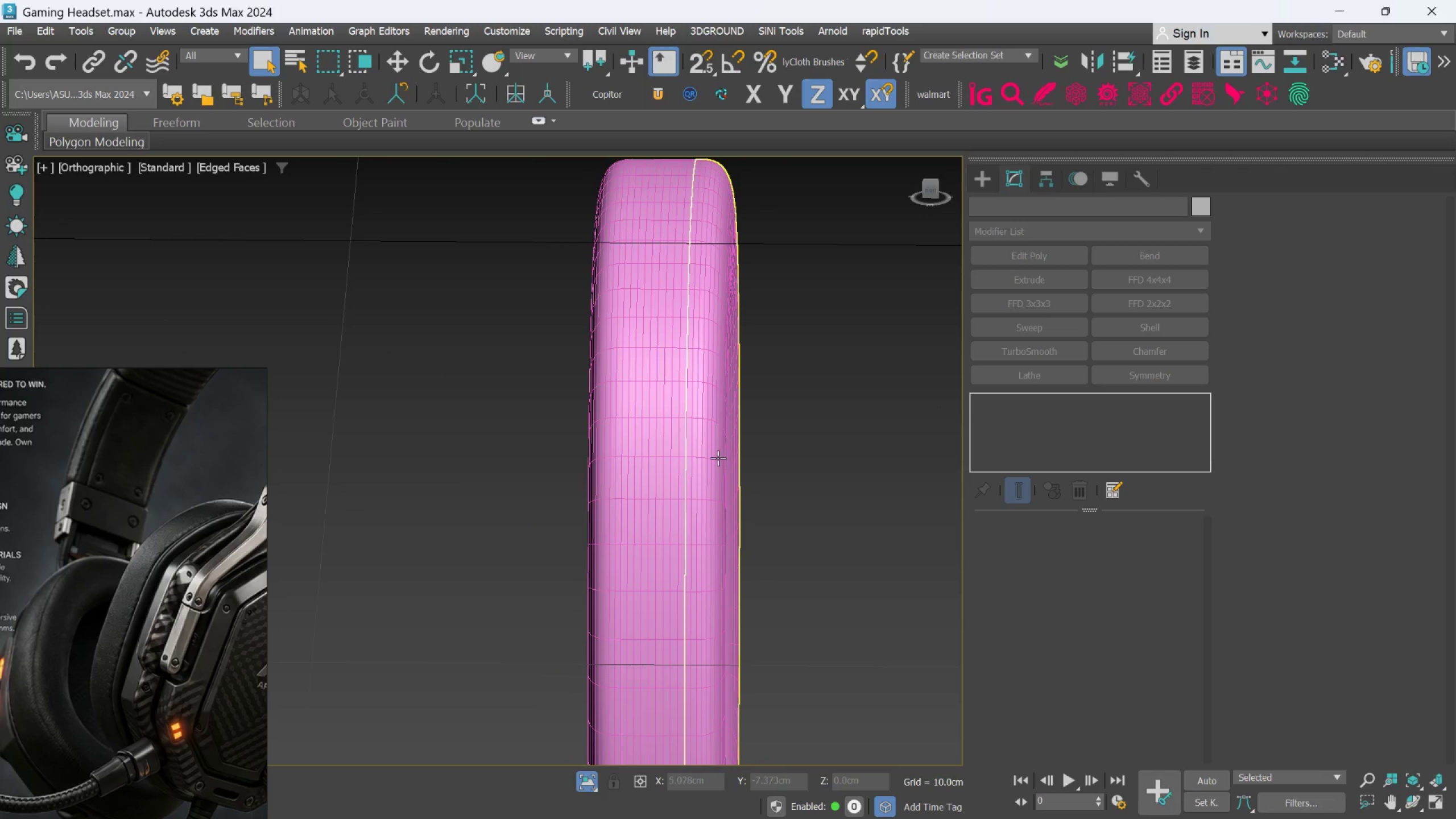 
left_click([714, 458])
 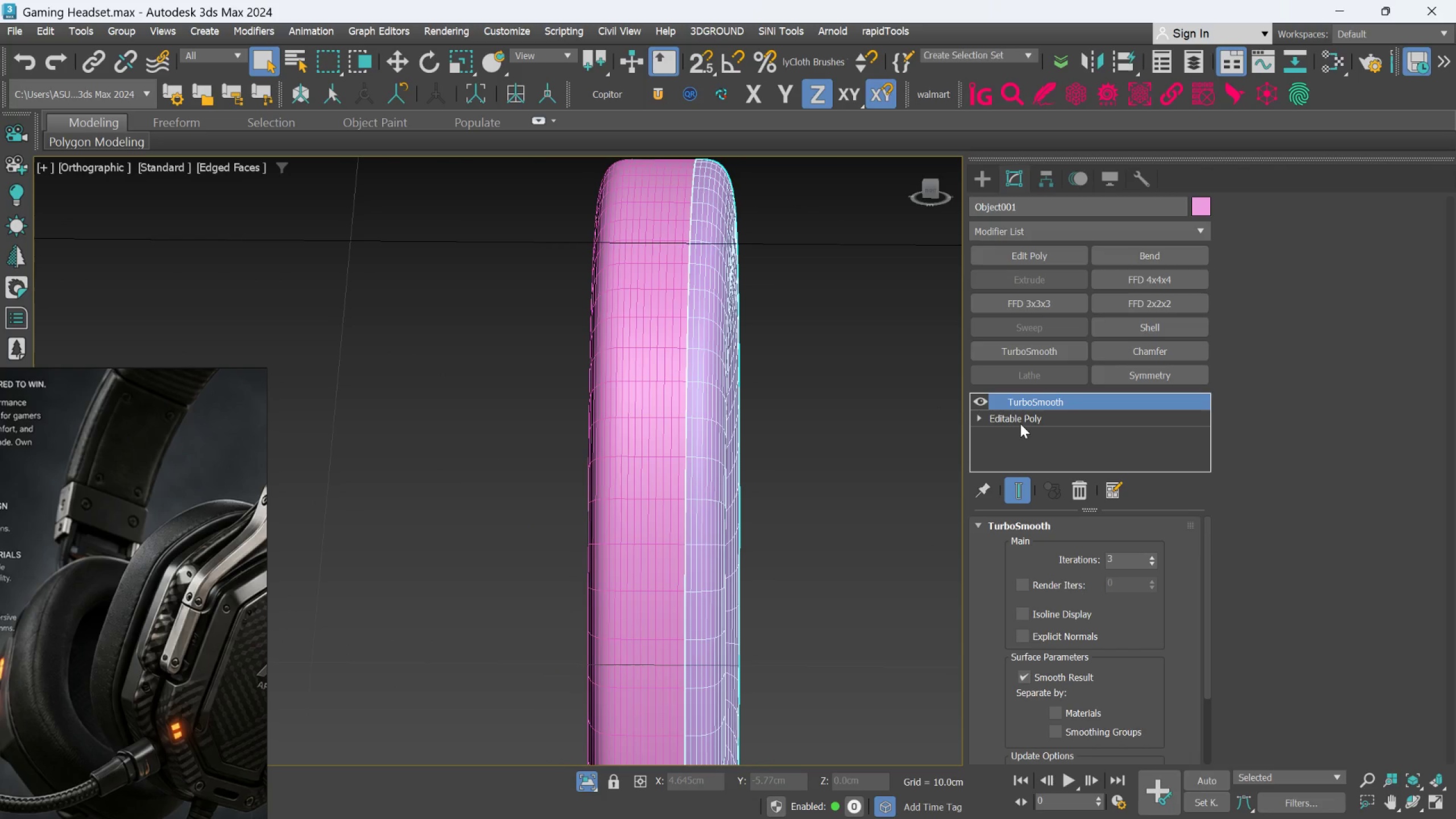 
left_click([1023, 421])
 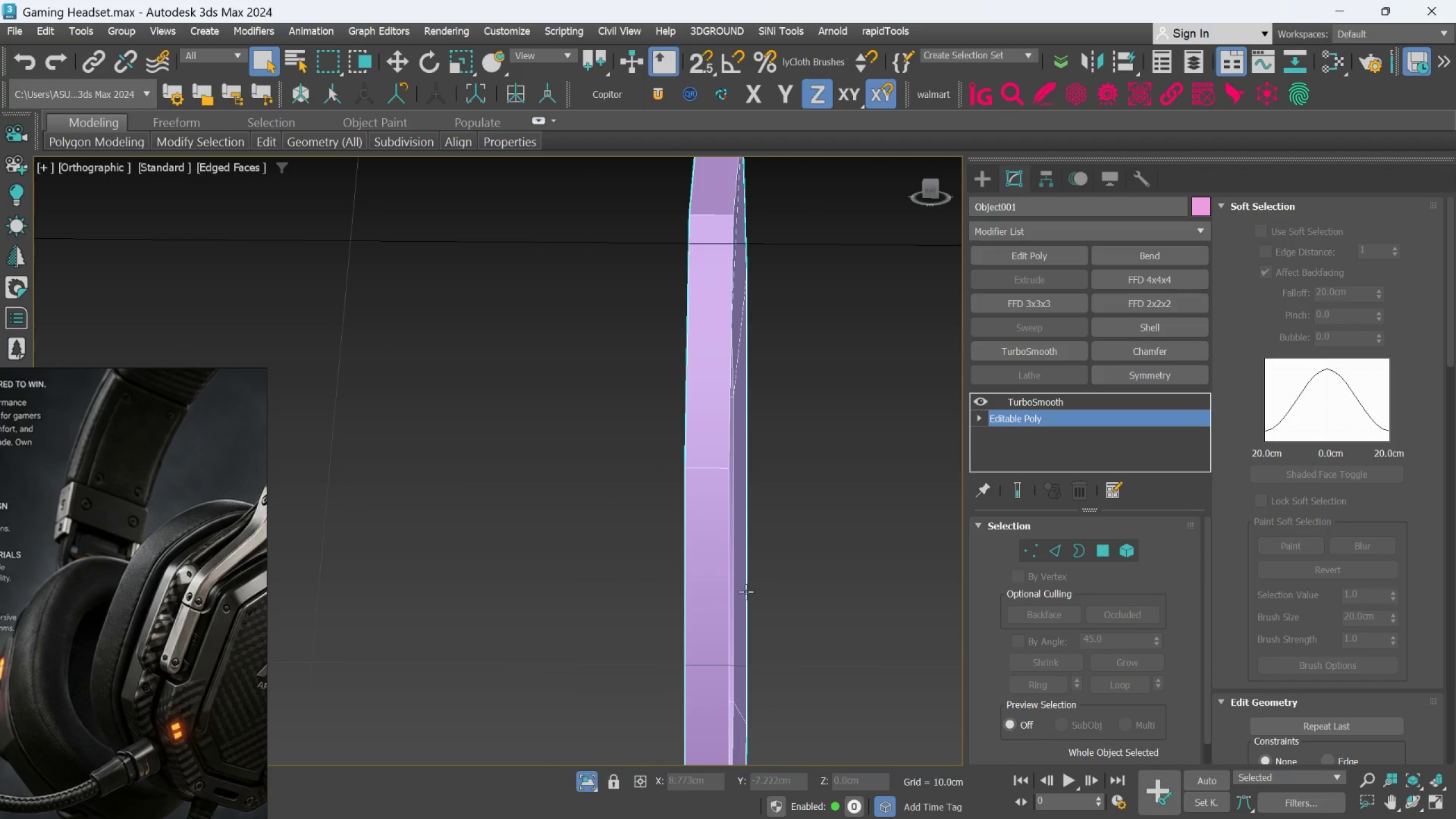 
left_click([1062, 548])
 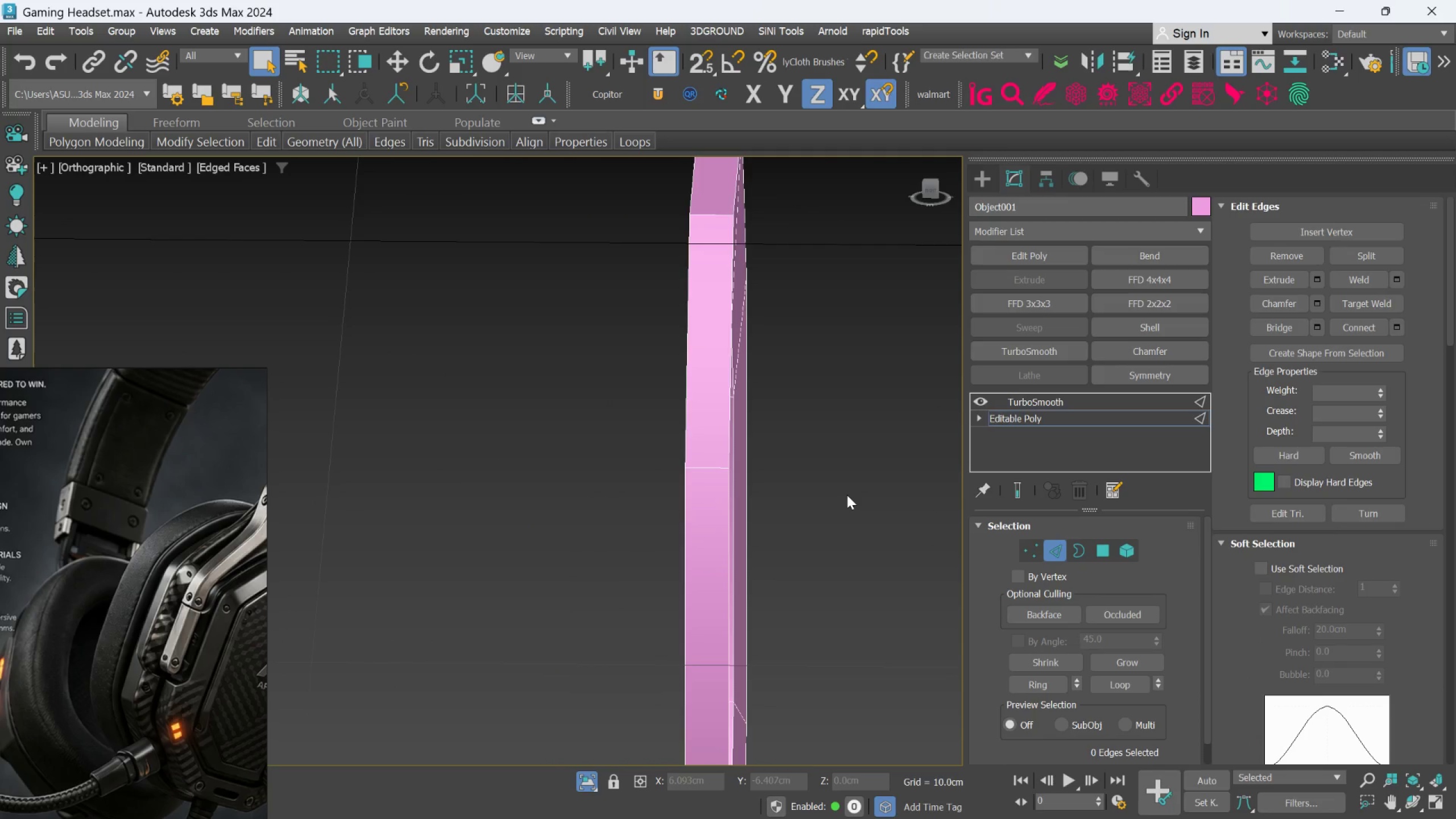 
hold_key(key=AltLeft, duration=0.45)
 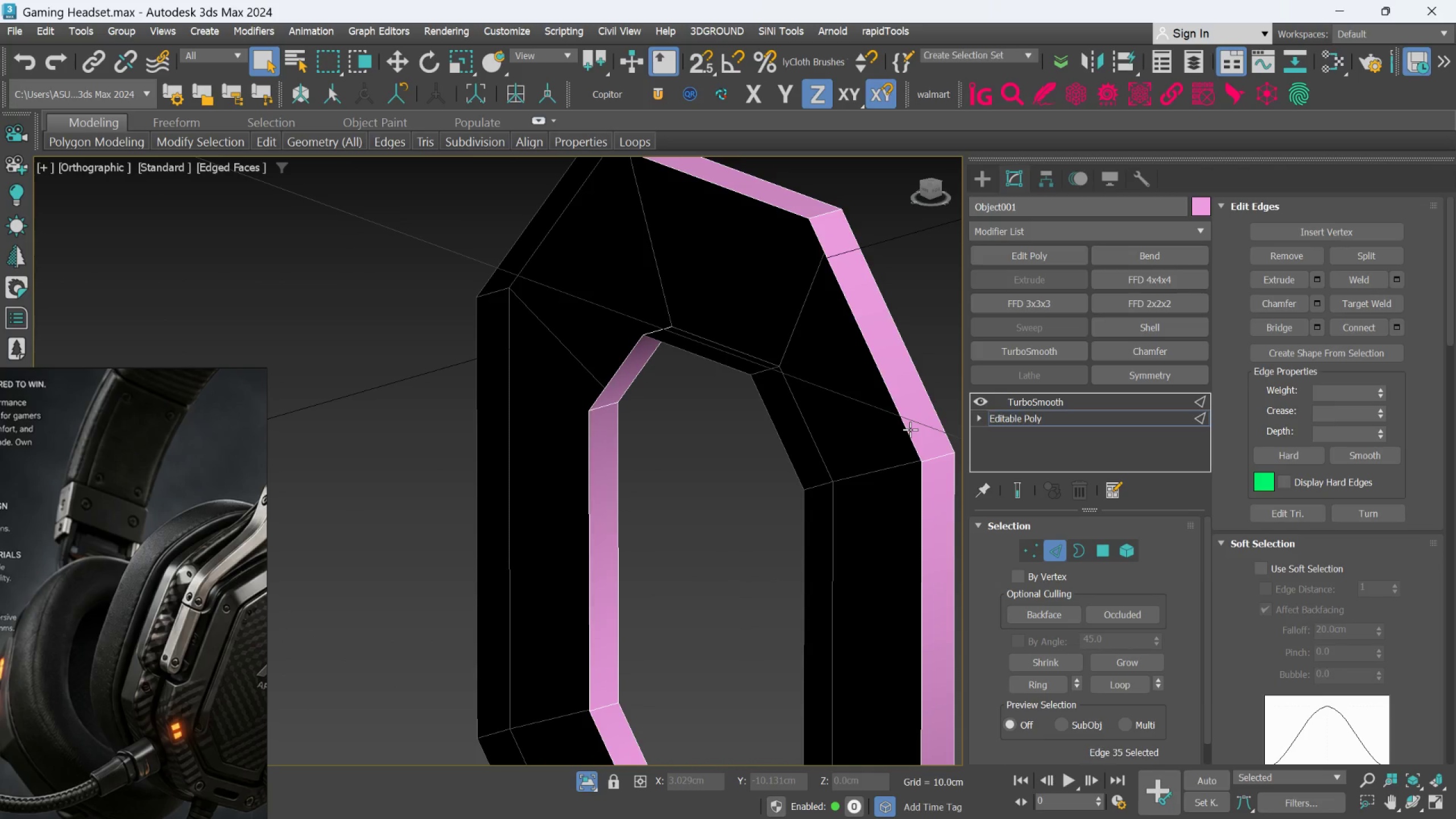 
double_click([910, 429])
 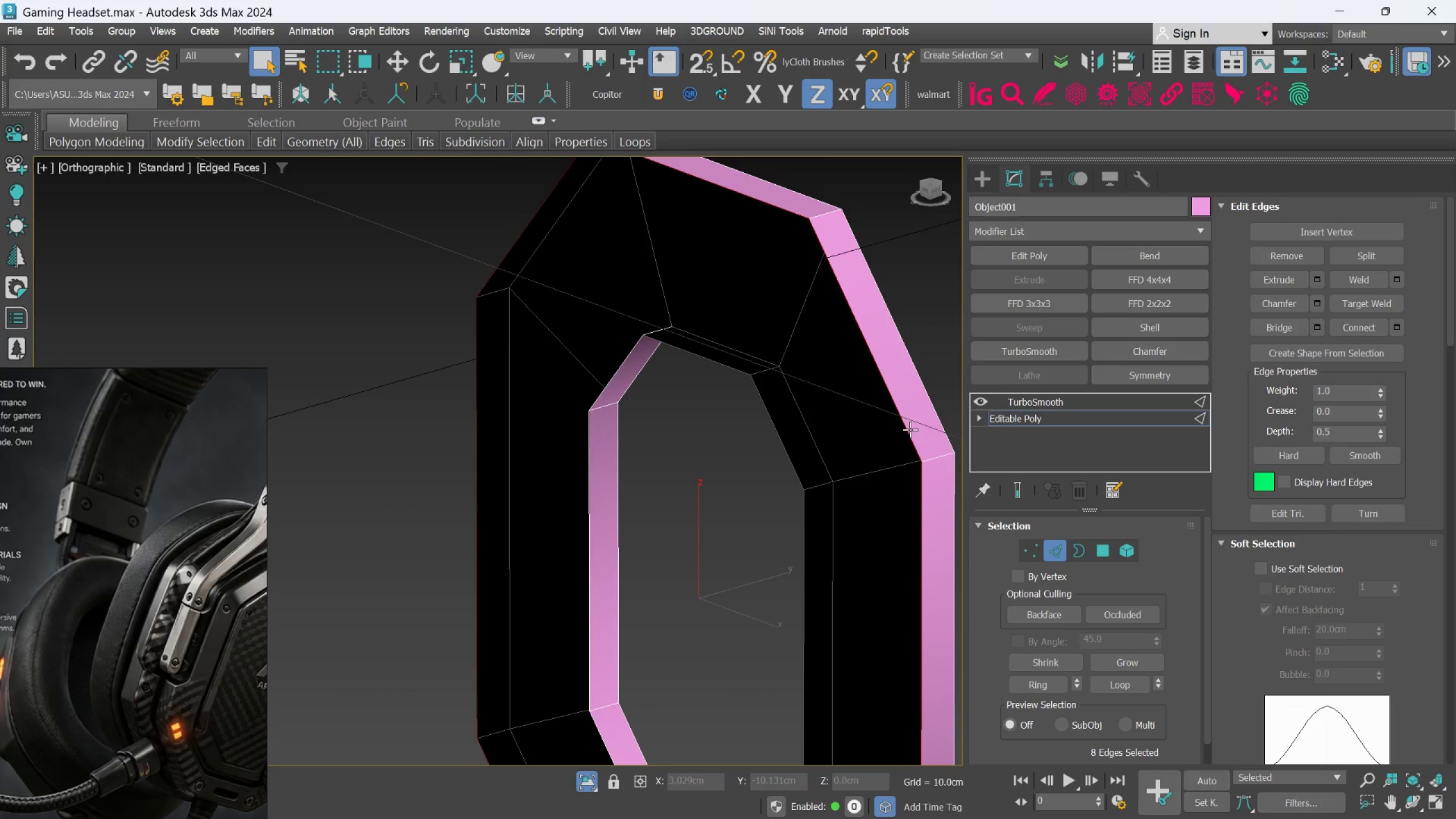 
scroll: coordinate [910, 429], scroll_direction: down, amount: 2.0
 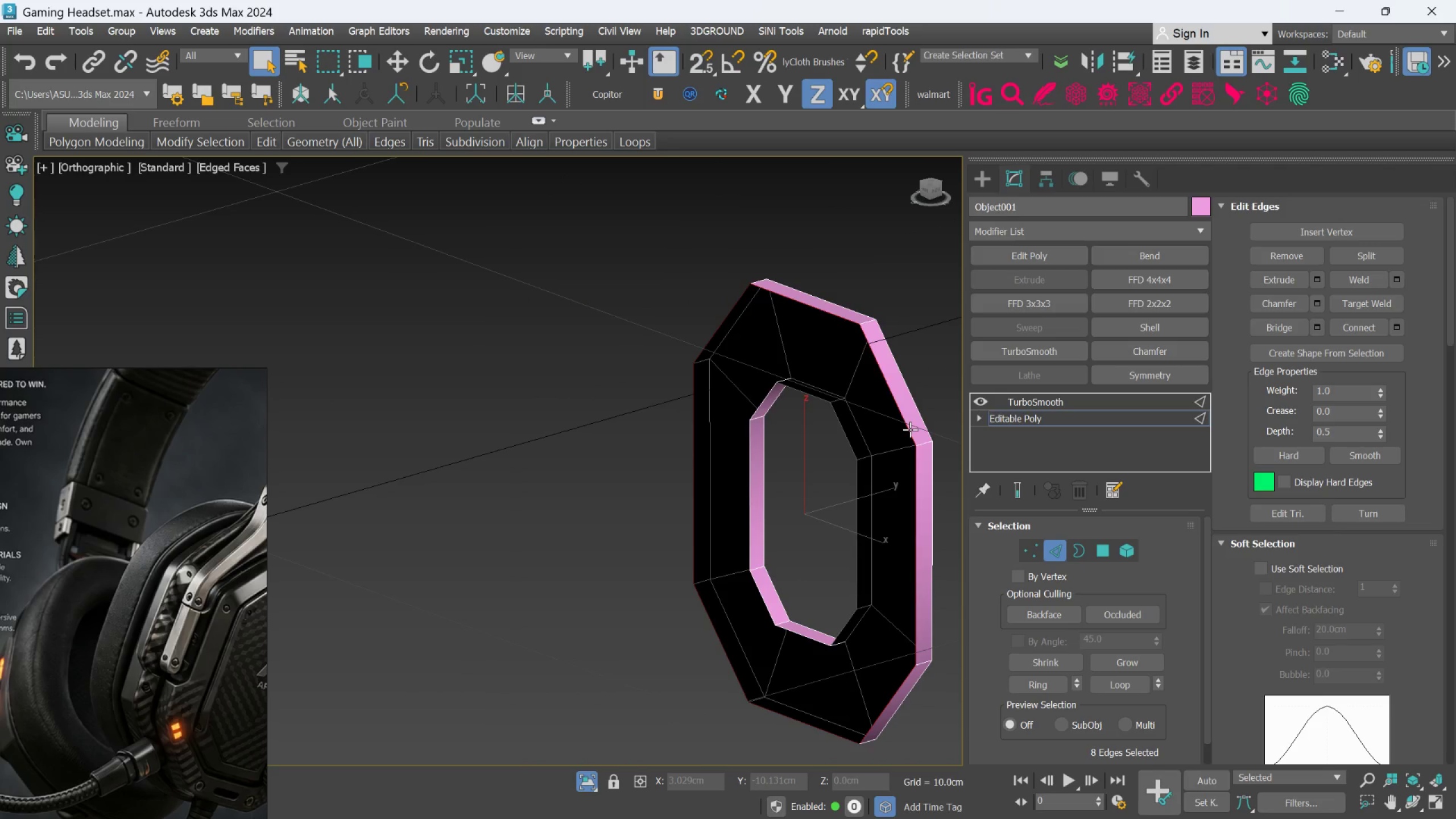 
key(R)
 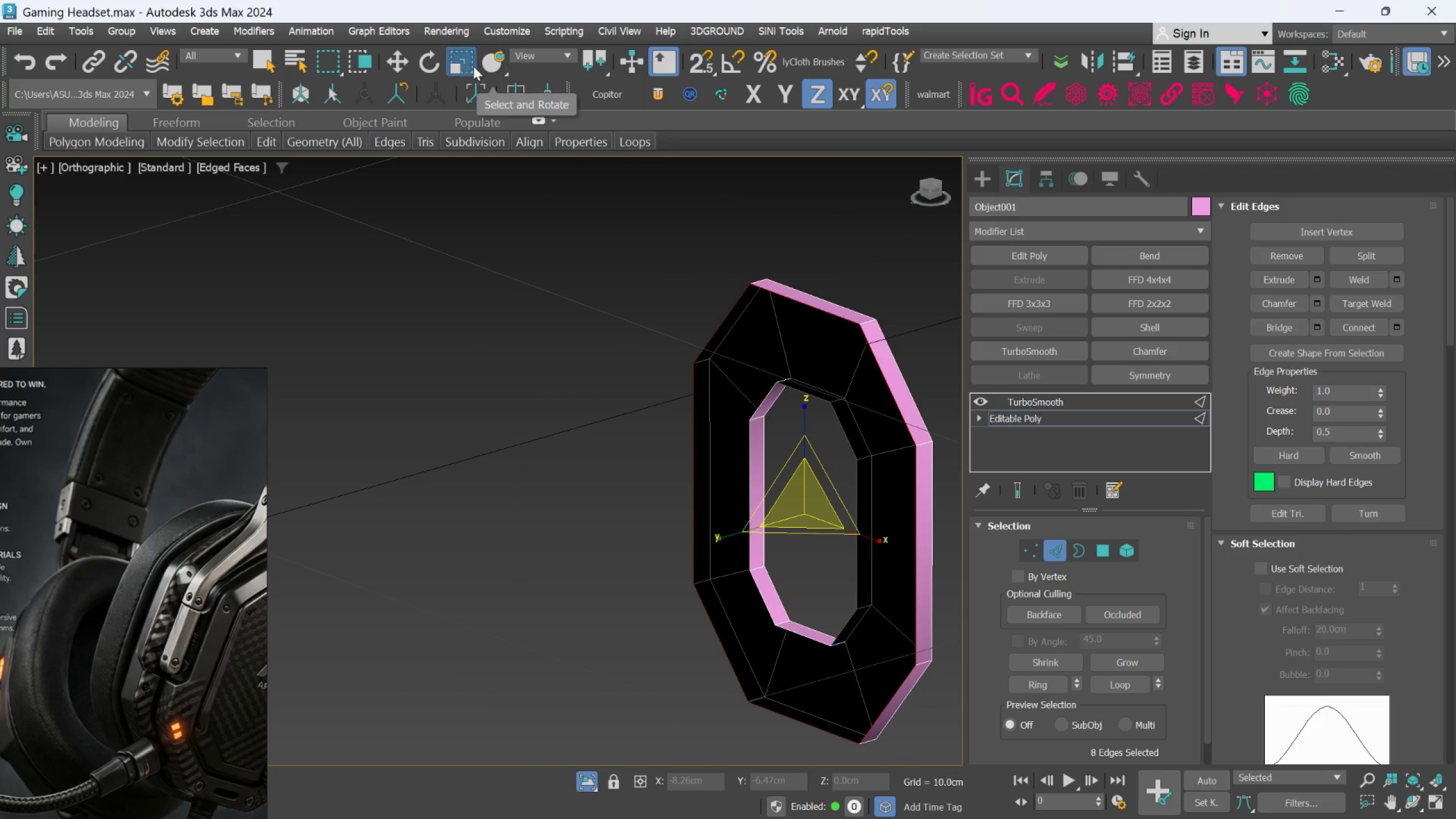 
right_click([466, 66])
 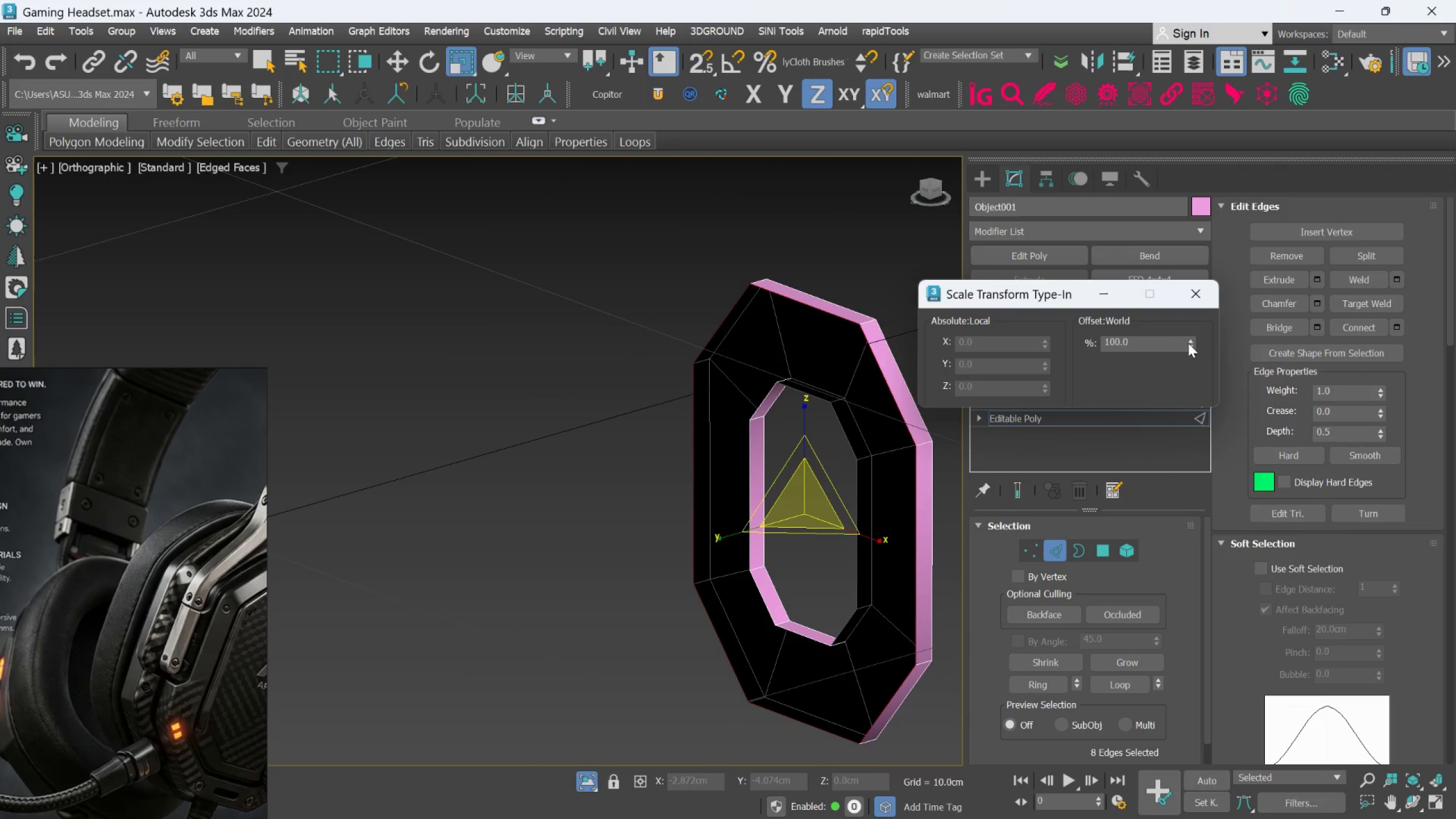 
left_click_drag(start_coordinate=[1190, 340], to_coordinate=[1190, 329])
 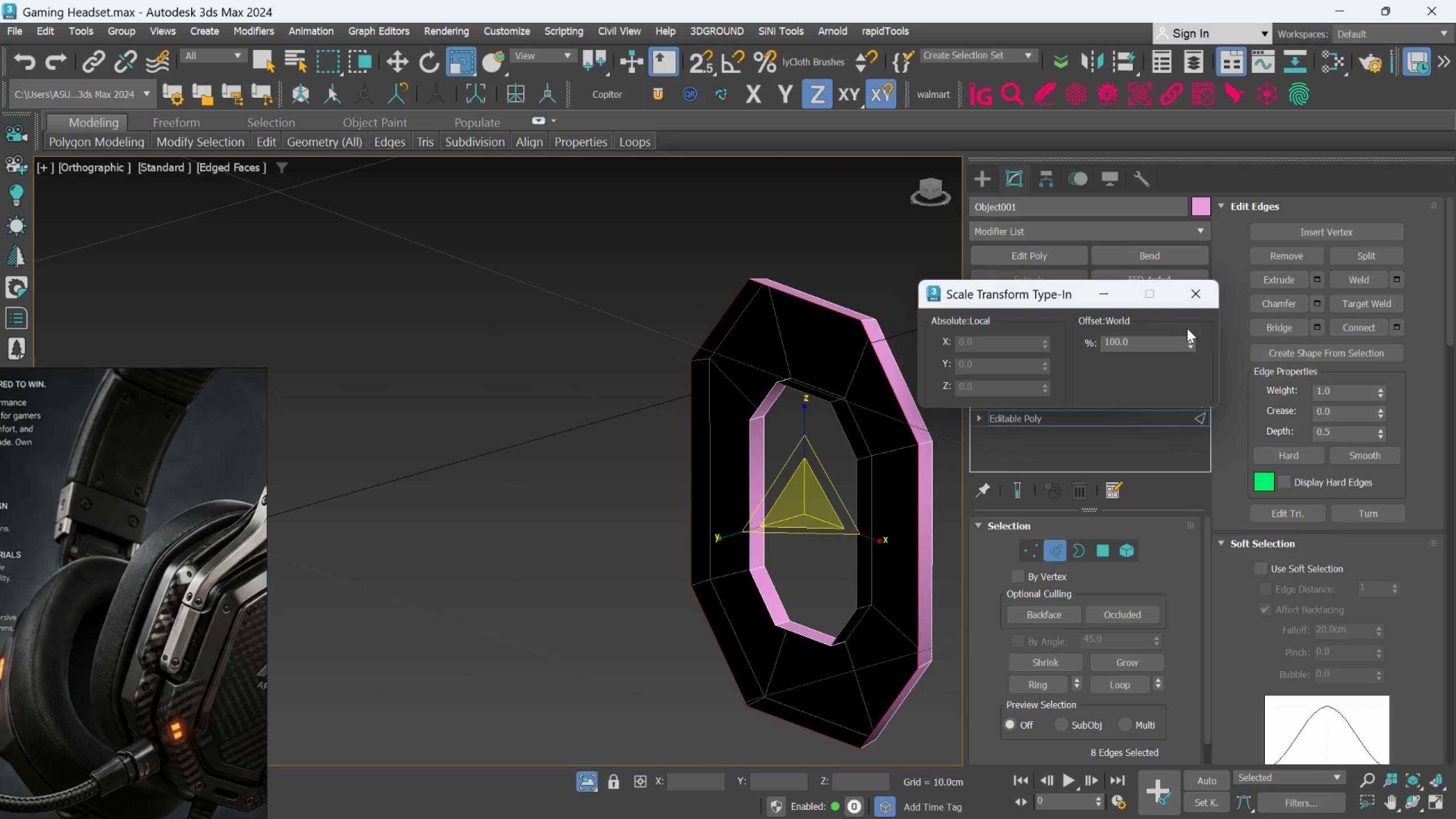 
hold_key(key=ControlLeft, duration=0.7)
 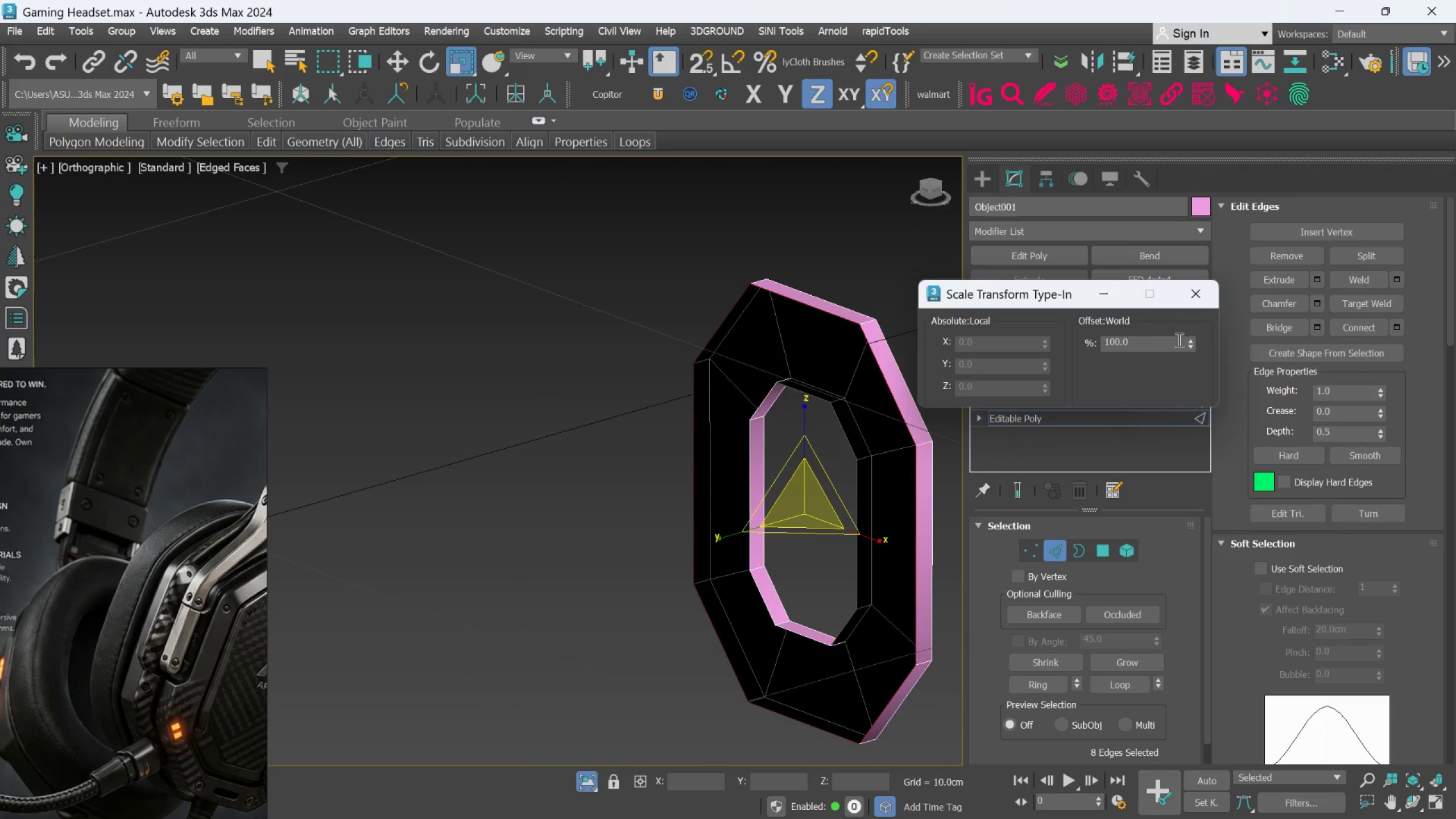 
key(Z)
 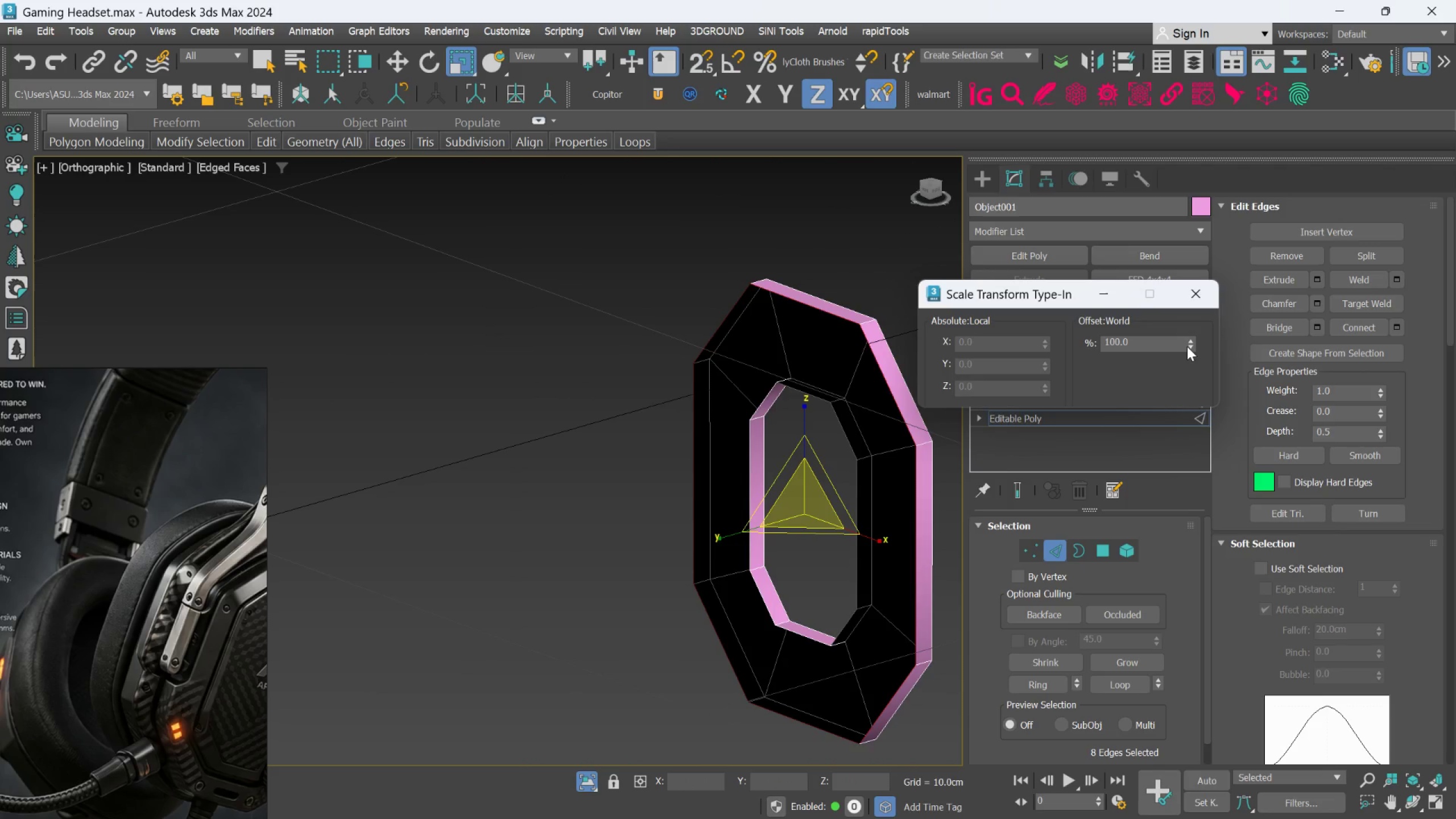 
left_click_drag(start_coordinate=[1188, 348], to_coordinate=[1189, 370])
 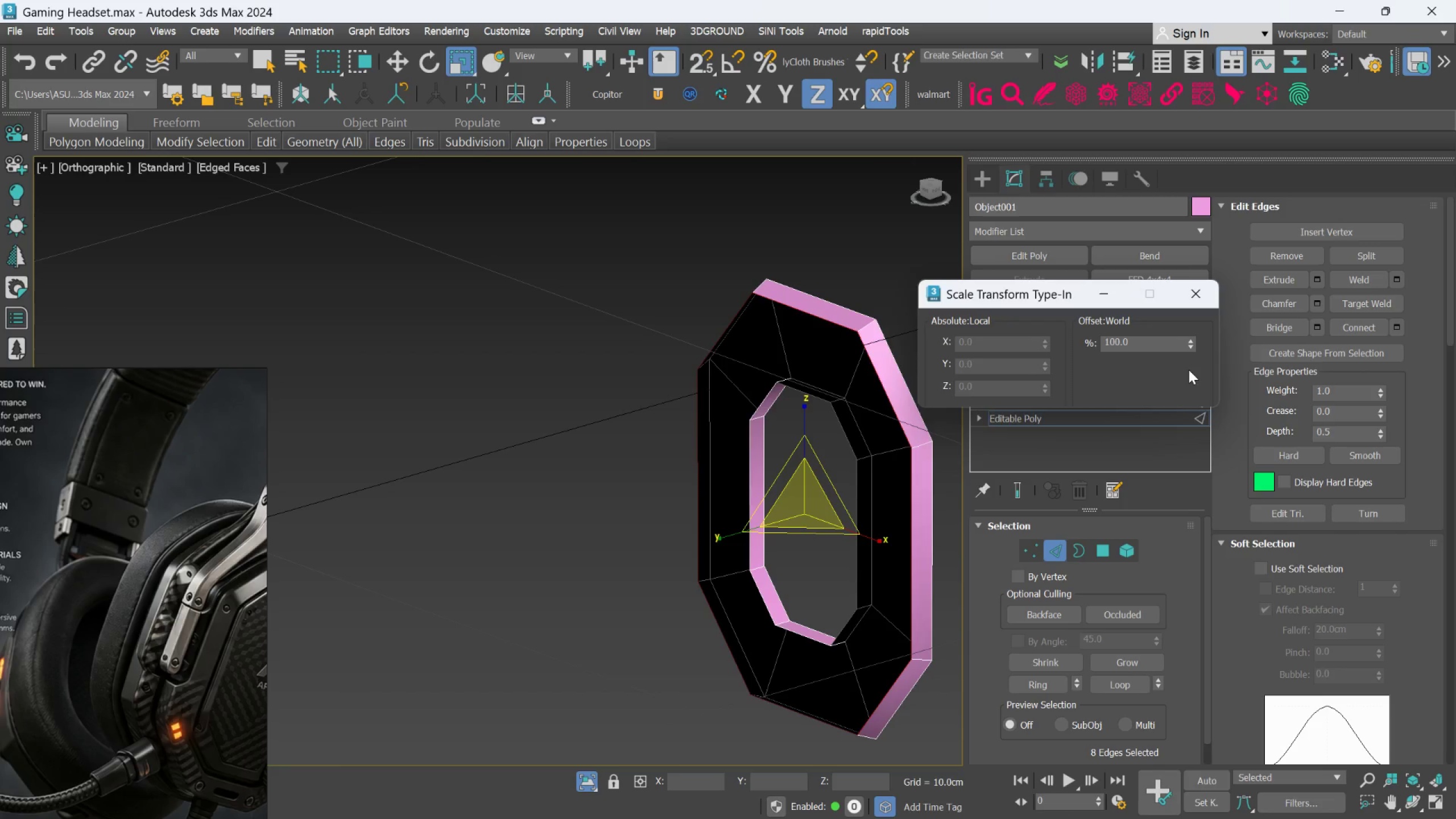 
key(Control+Z)
 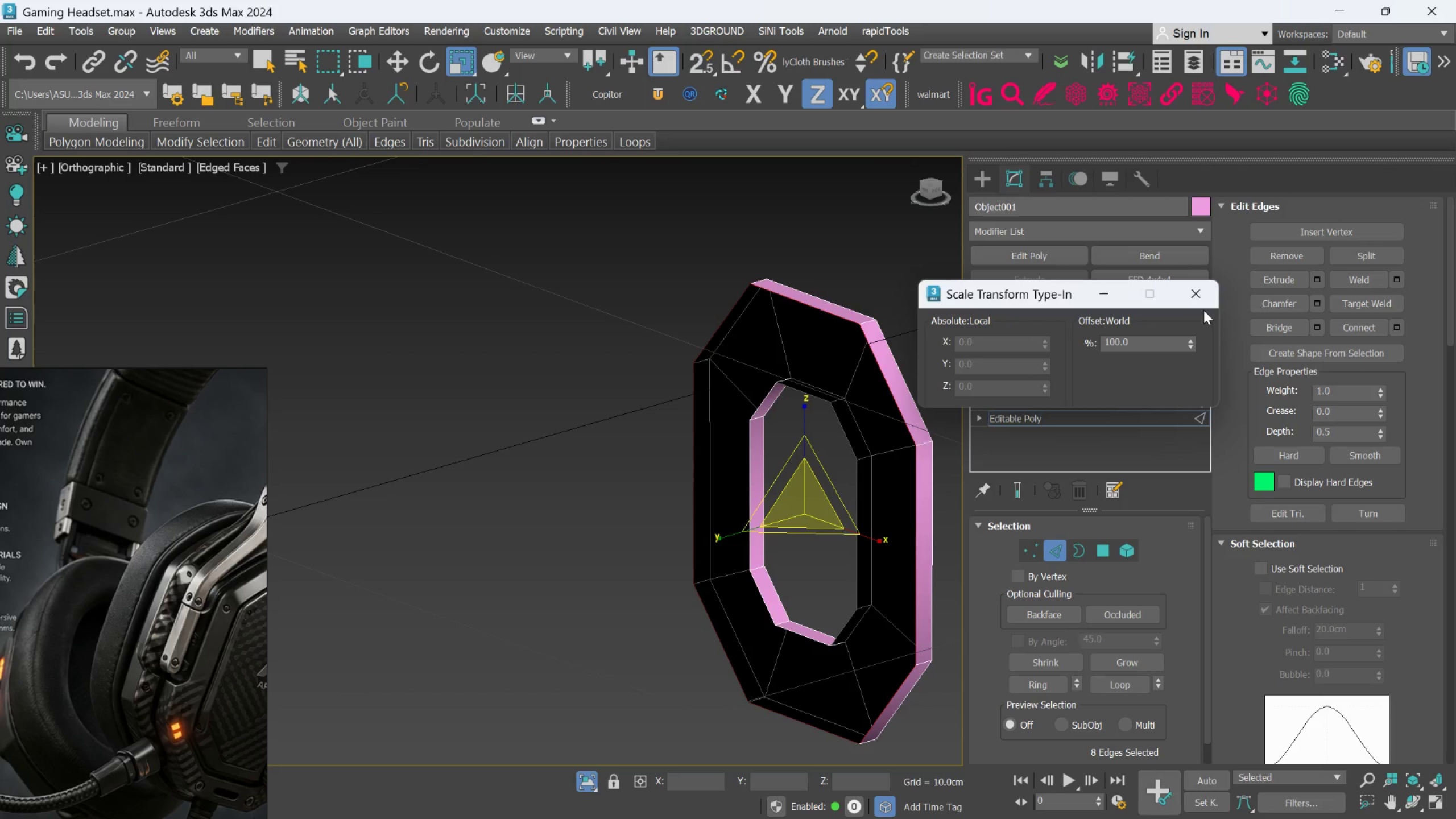 
left_click([1199, 296])
 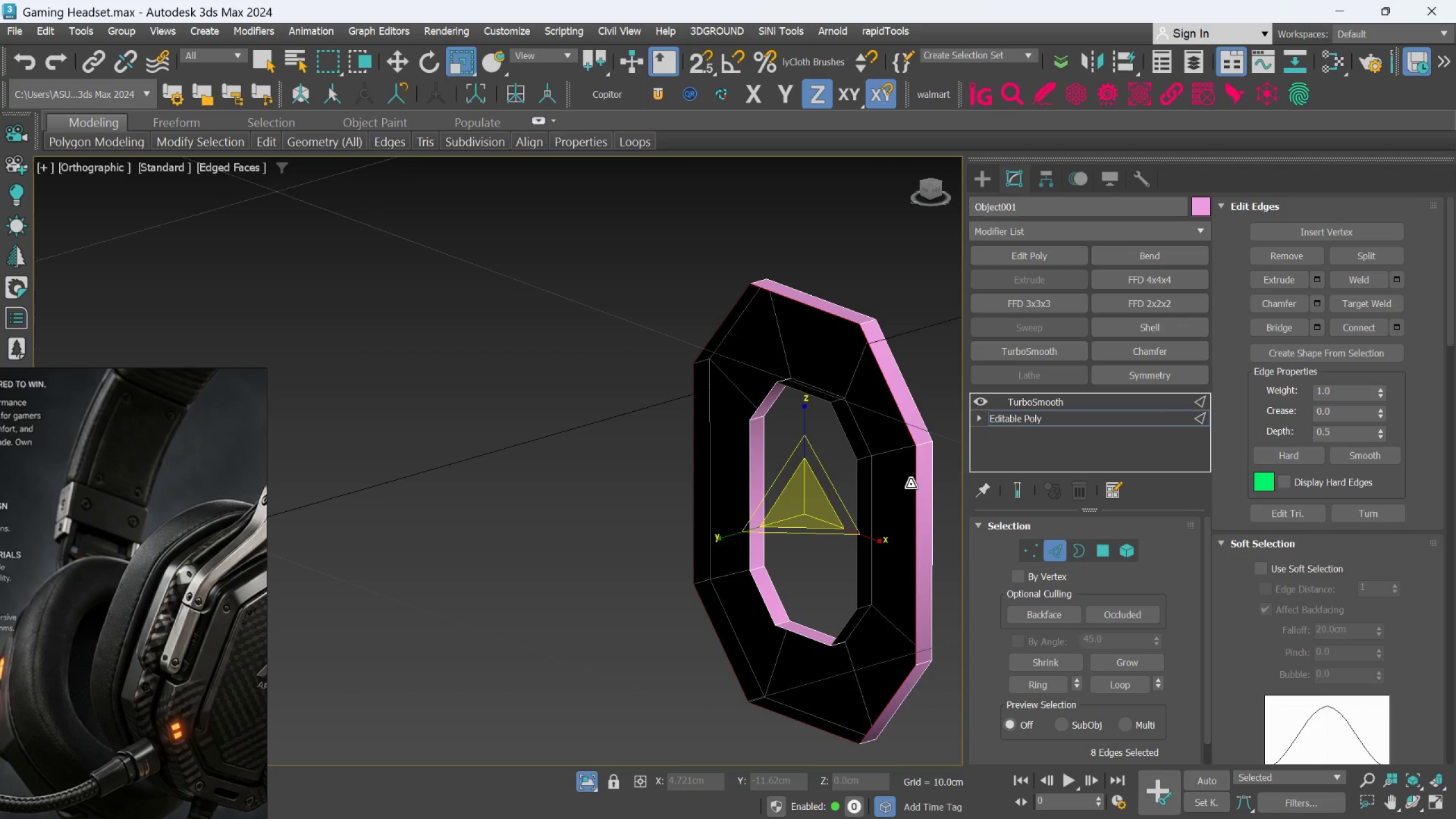 
key(Control+Z)
 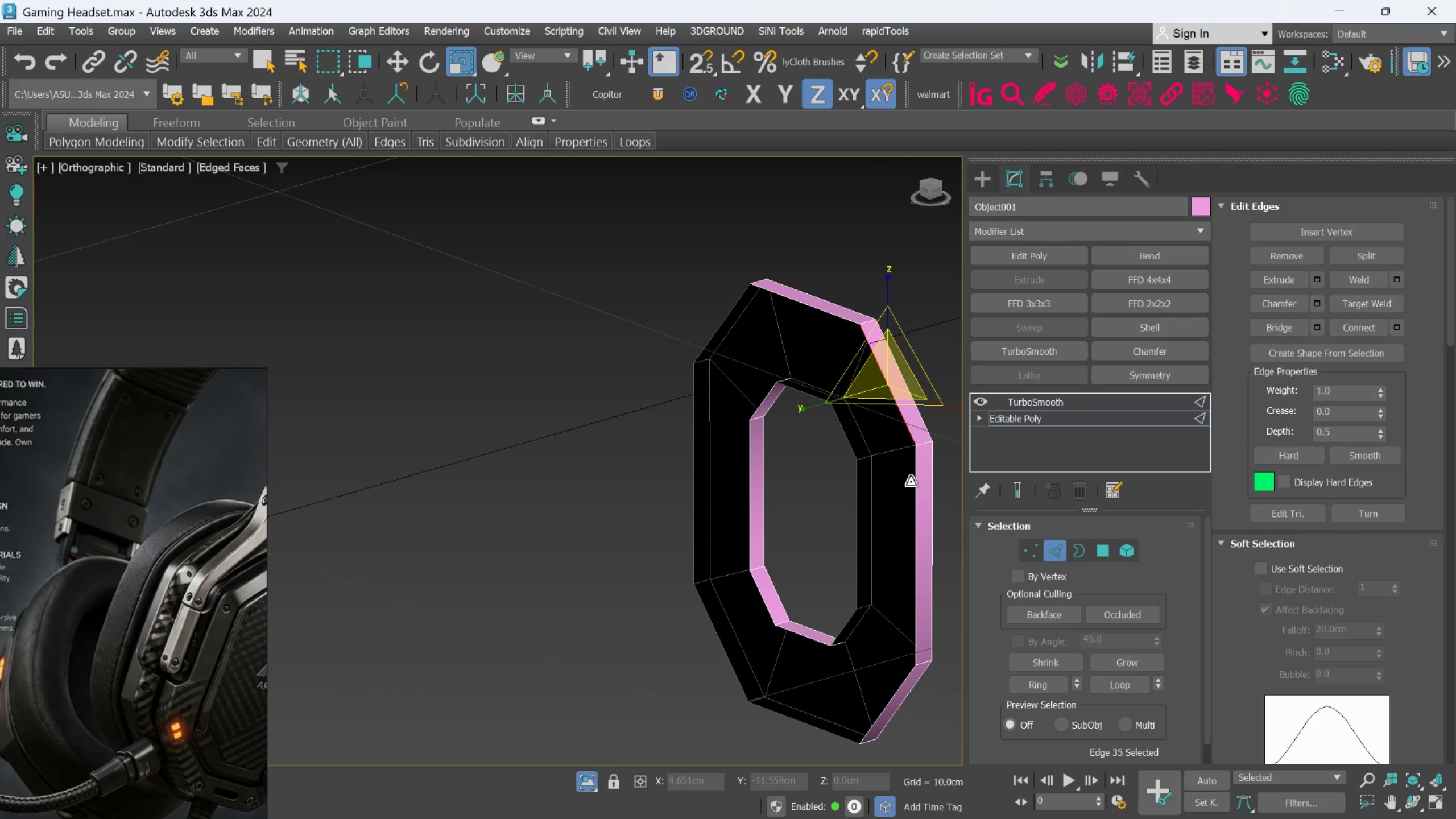 
key(Control+Z)
 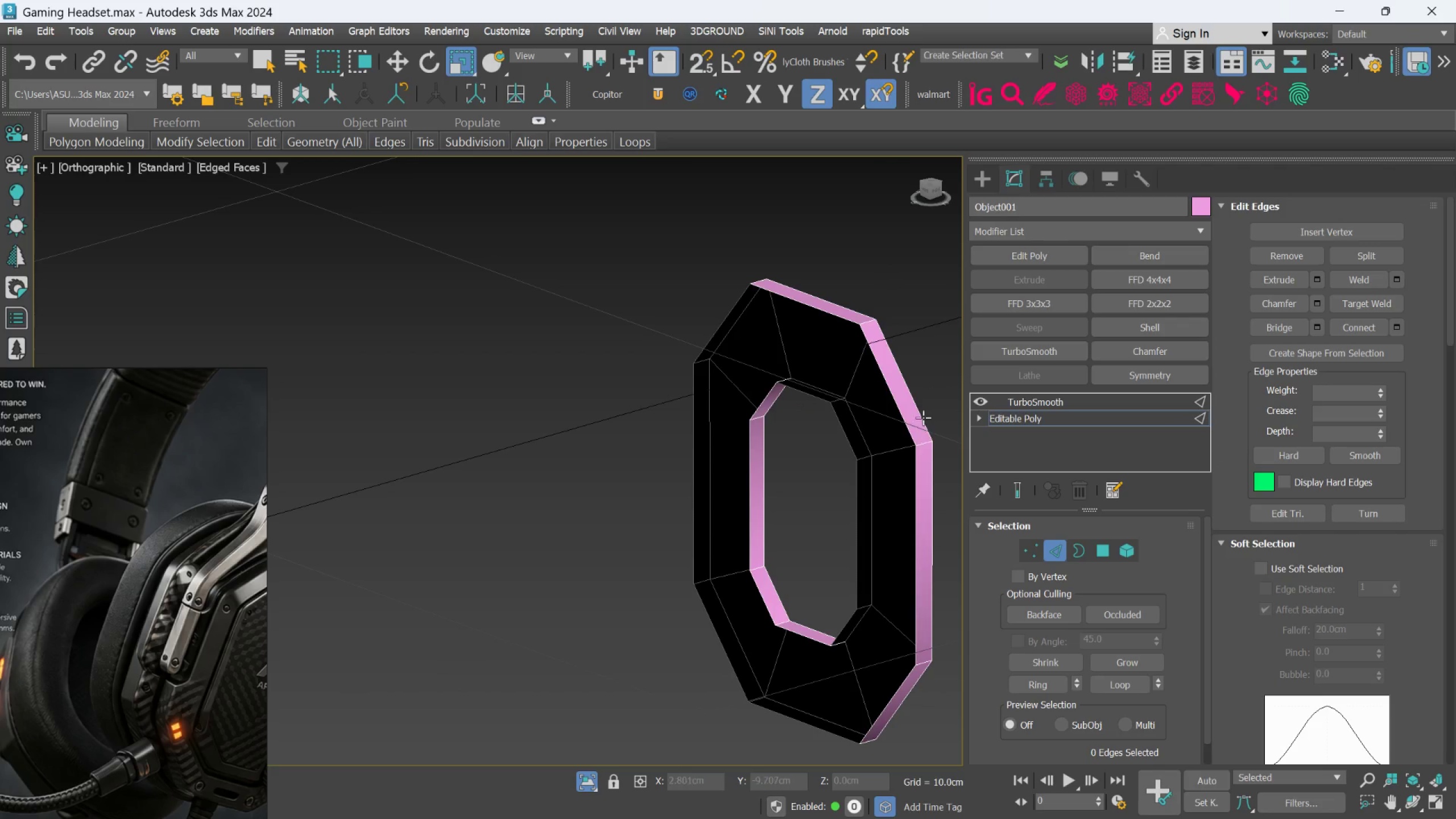 
scroll: coordinate [924, 412], scroll_direction: up, amount: 1.0
 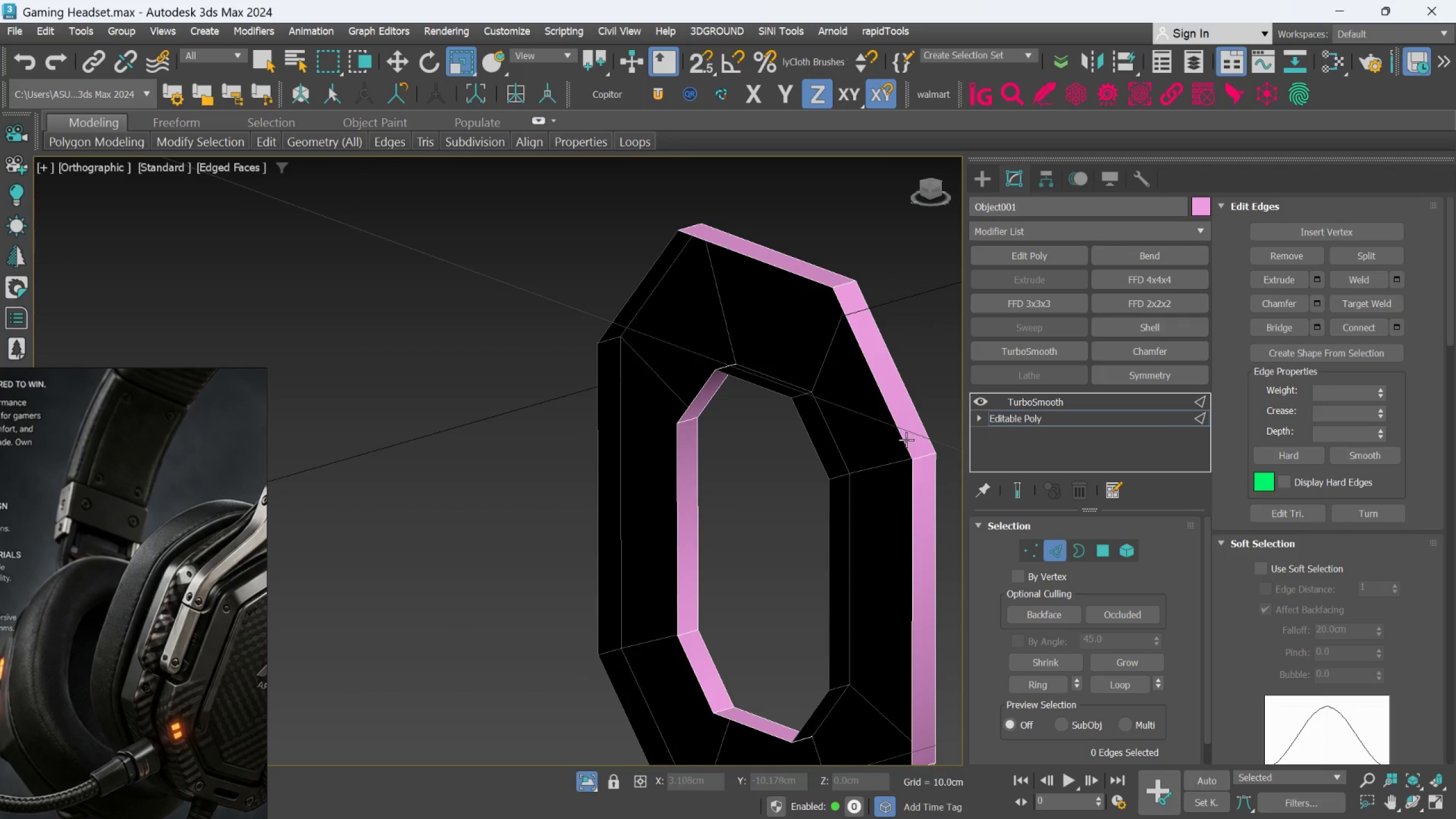 
double_click([906, 440])
 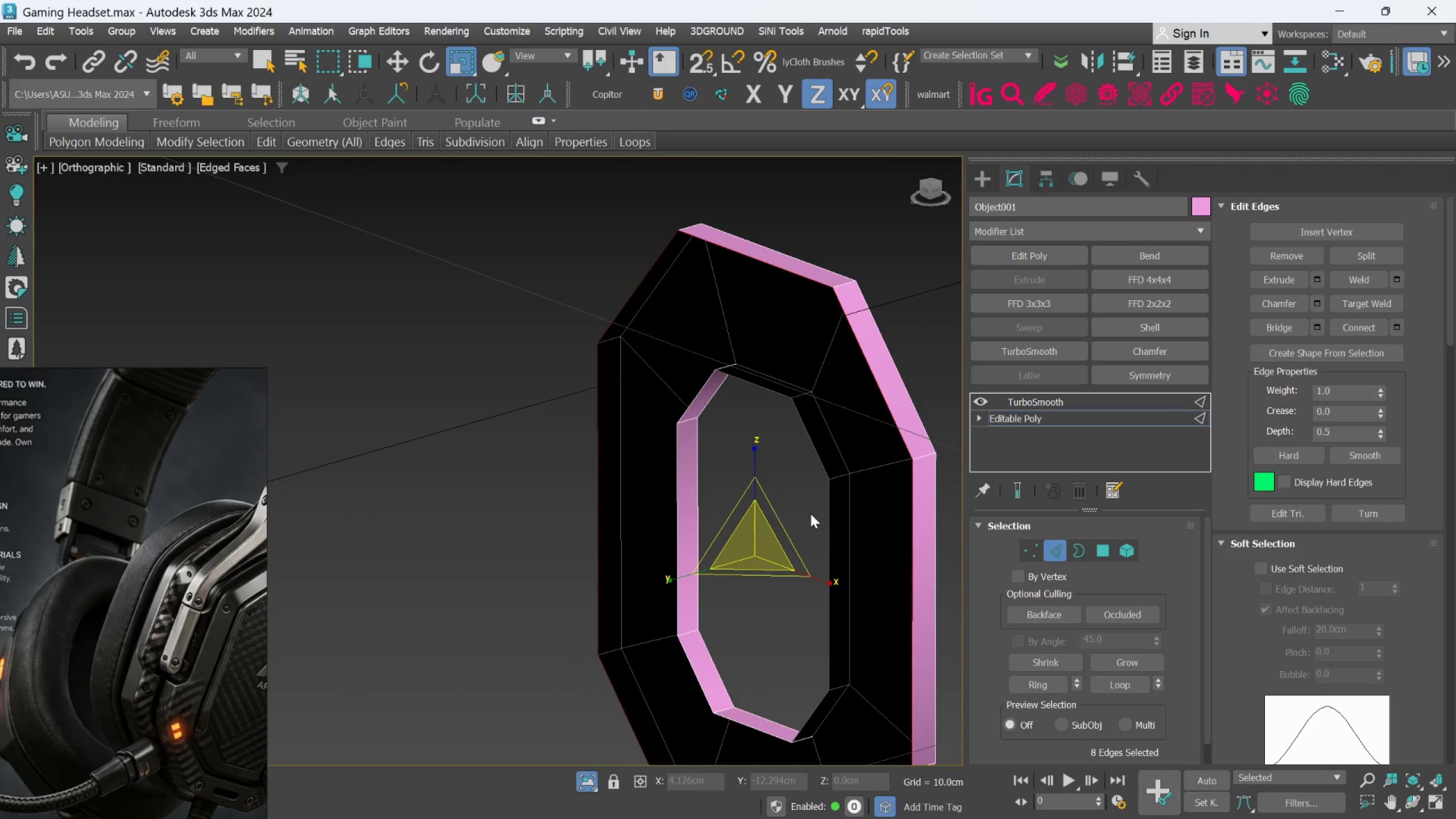 
hold_key(key=ShiftLeft, duration=1.52)
left_click_drag(start_coordinate=[763, 539], to_coordinate=[762, 547])
 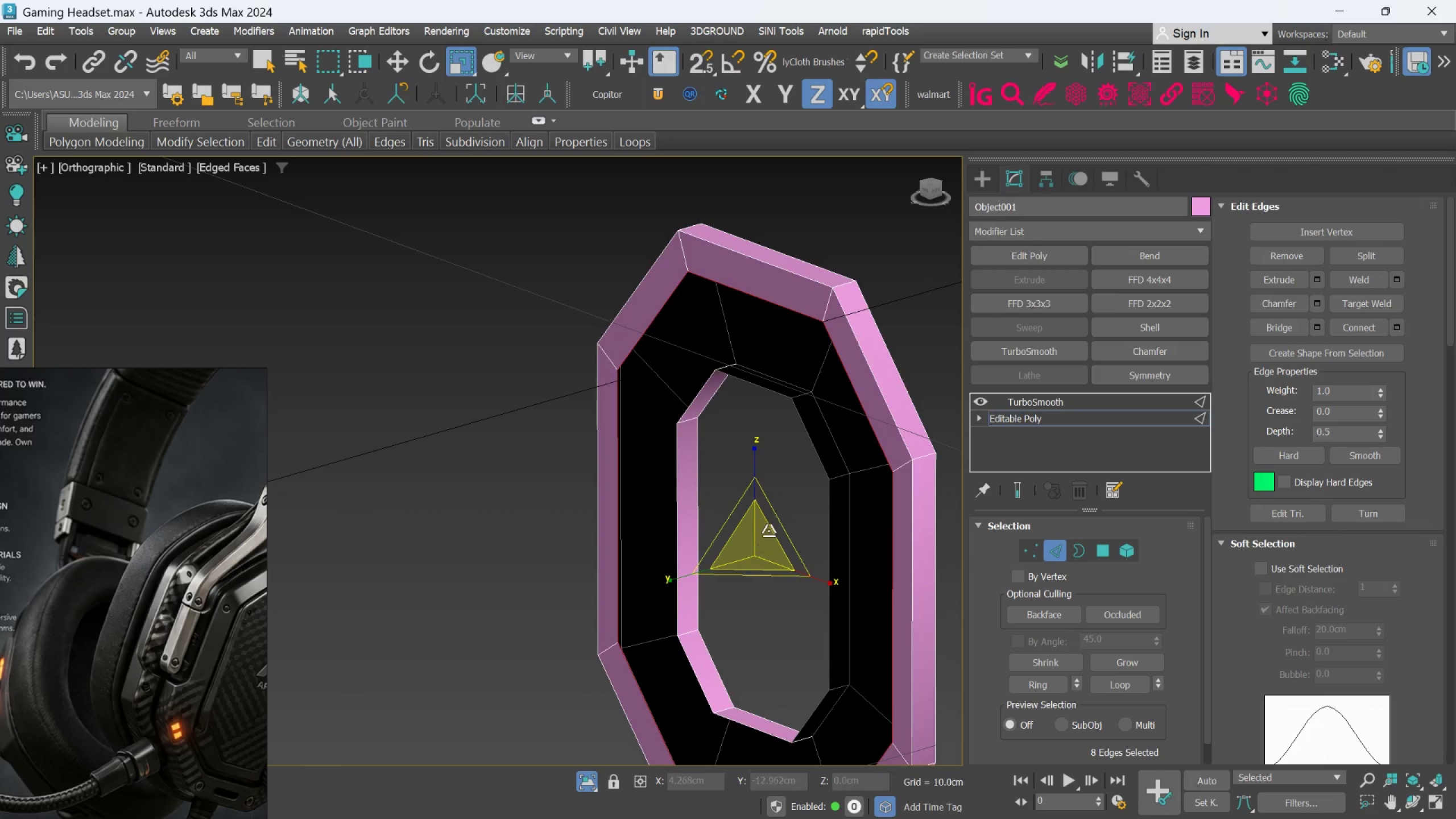 
hold_key(key=ShiftLeft, duration=1.5)
 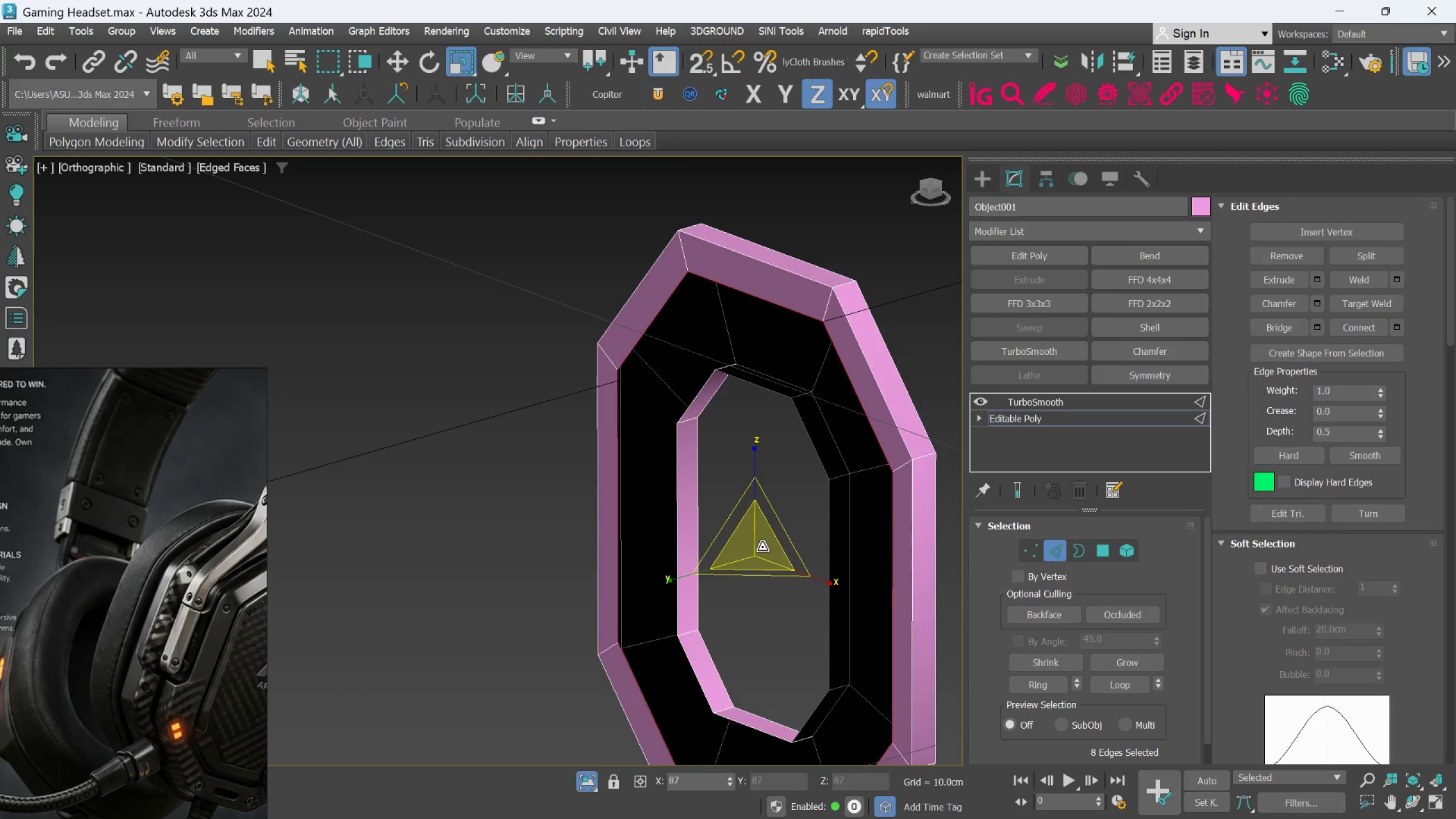 
hold_key(key=ShiftLeft, duration=1.51)
 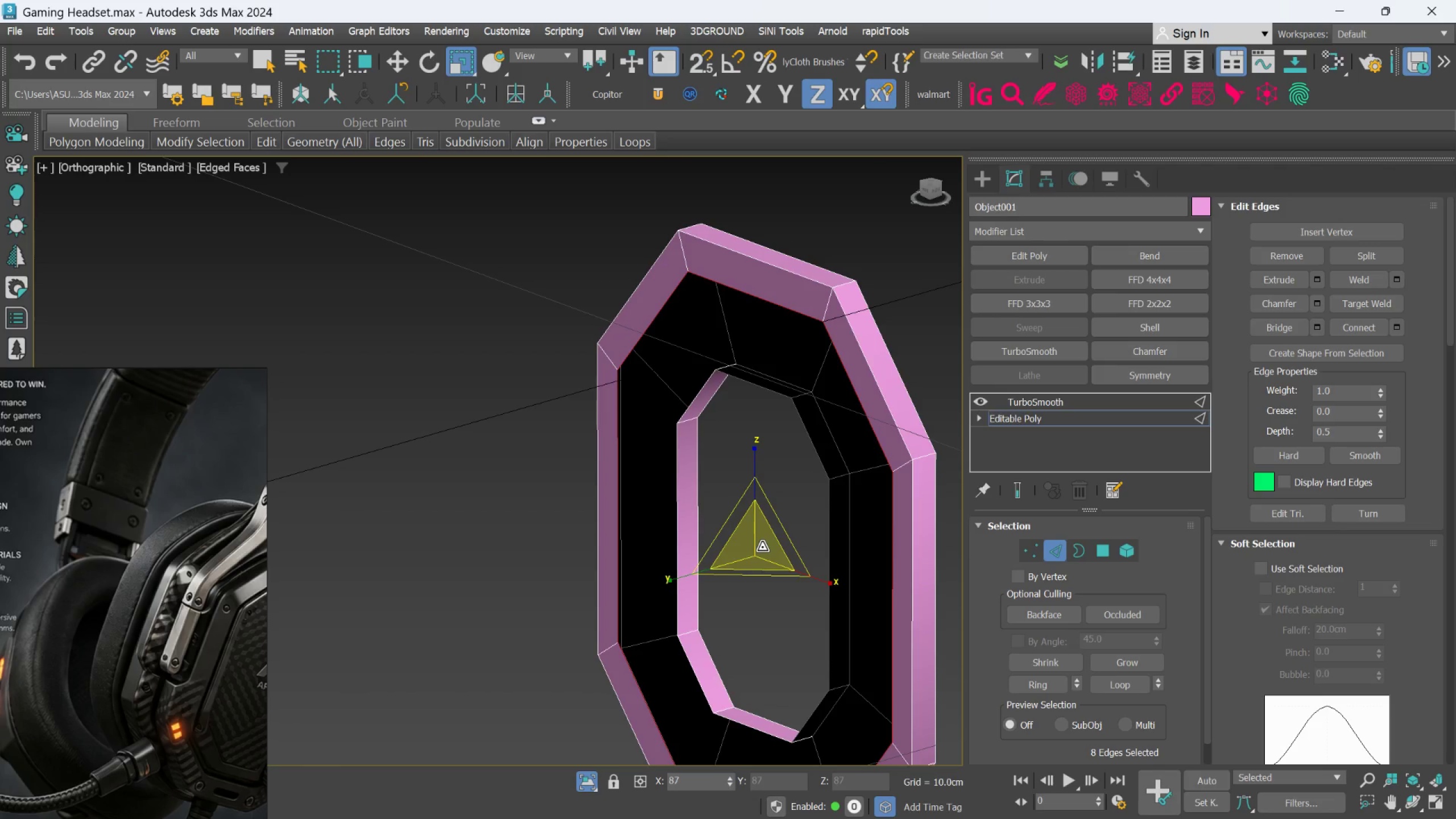 
key(Shift+ShiftLeft)
 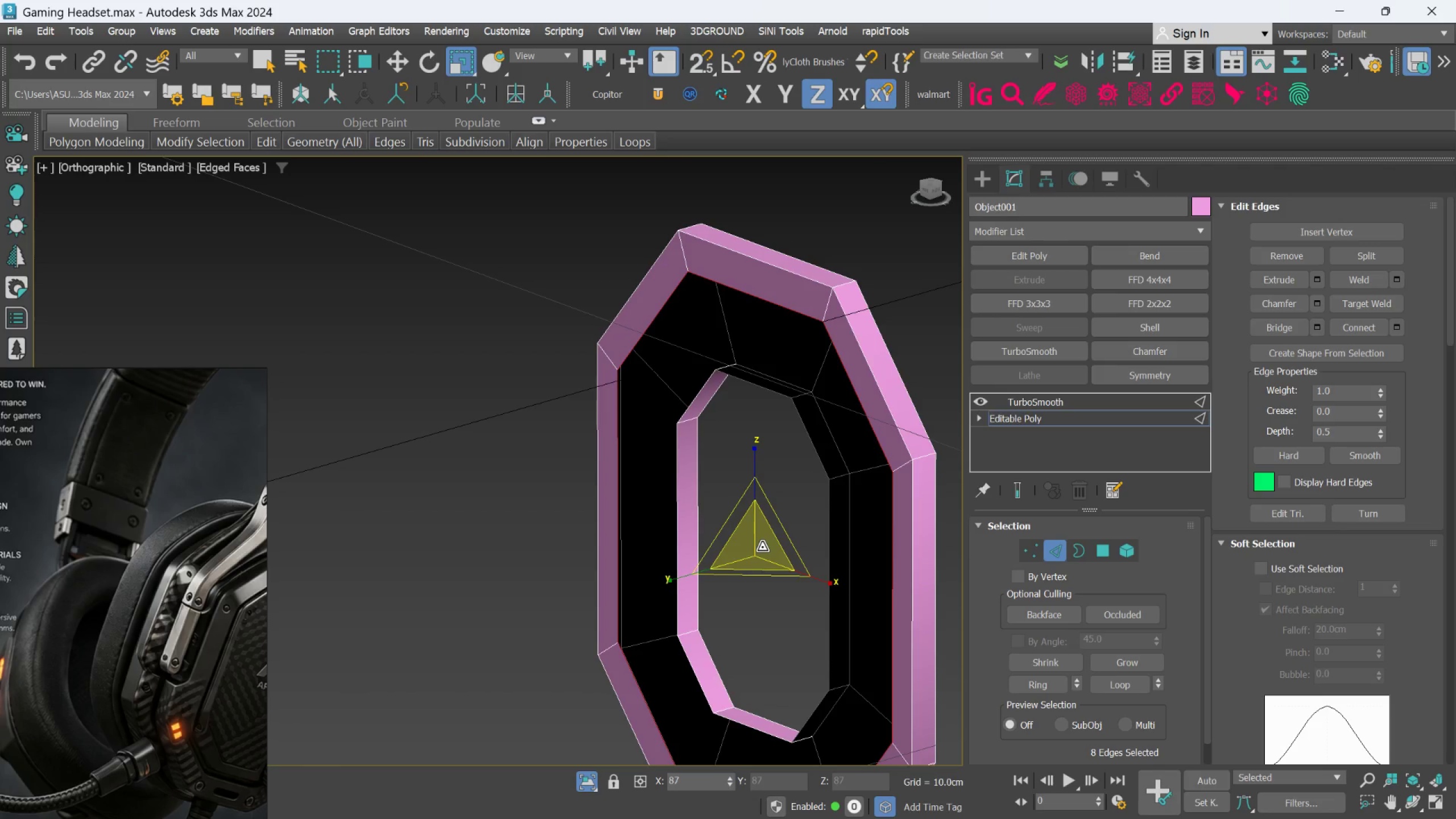 
key(Shift+ShiftLeft)
 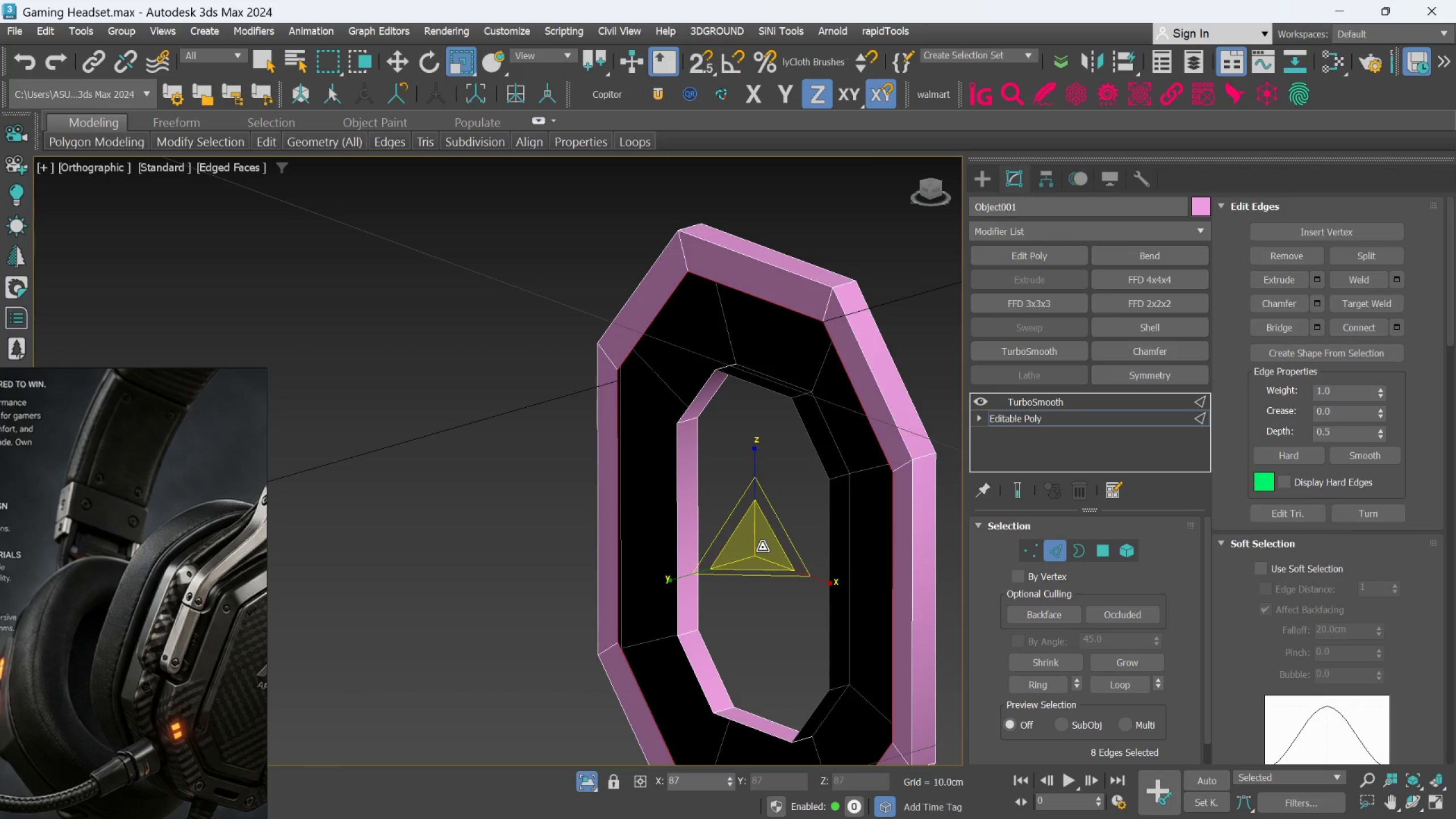 
key(Shift+ShiftLeft)
 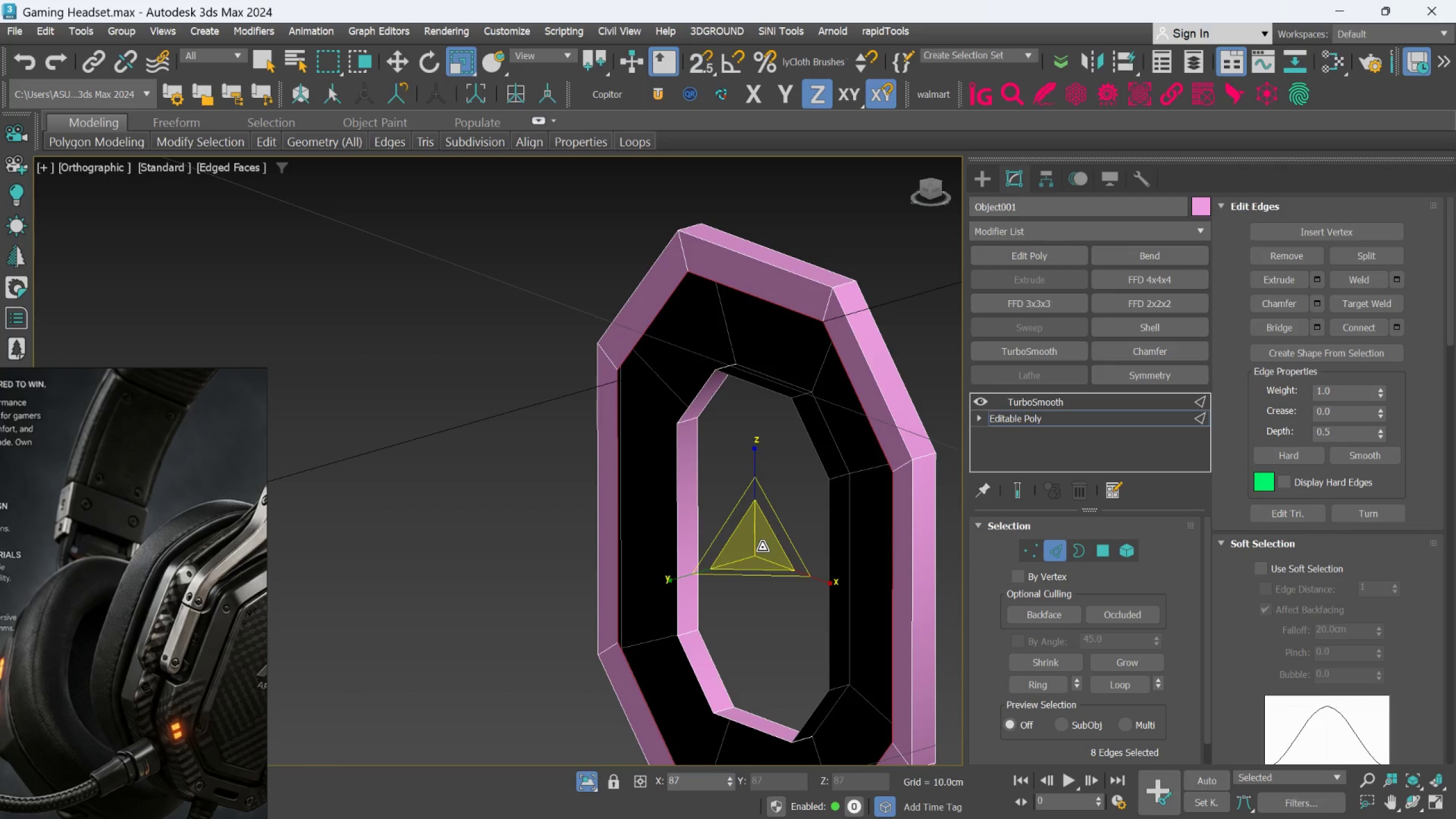 
key(Shift+ShiftLeft)